 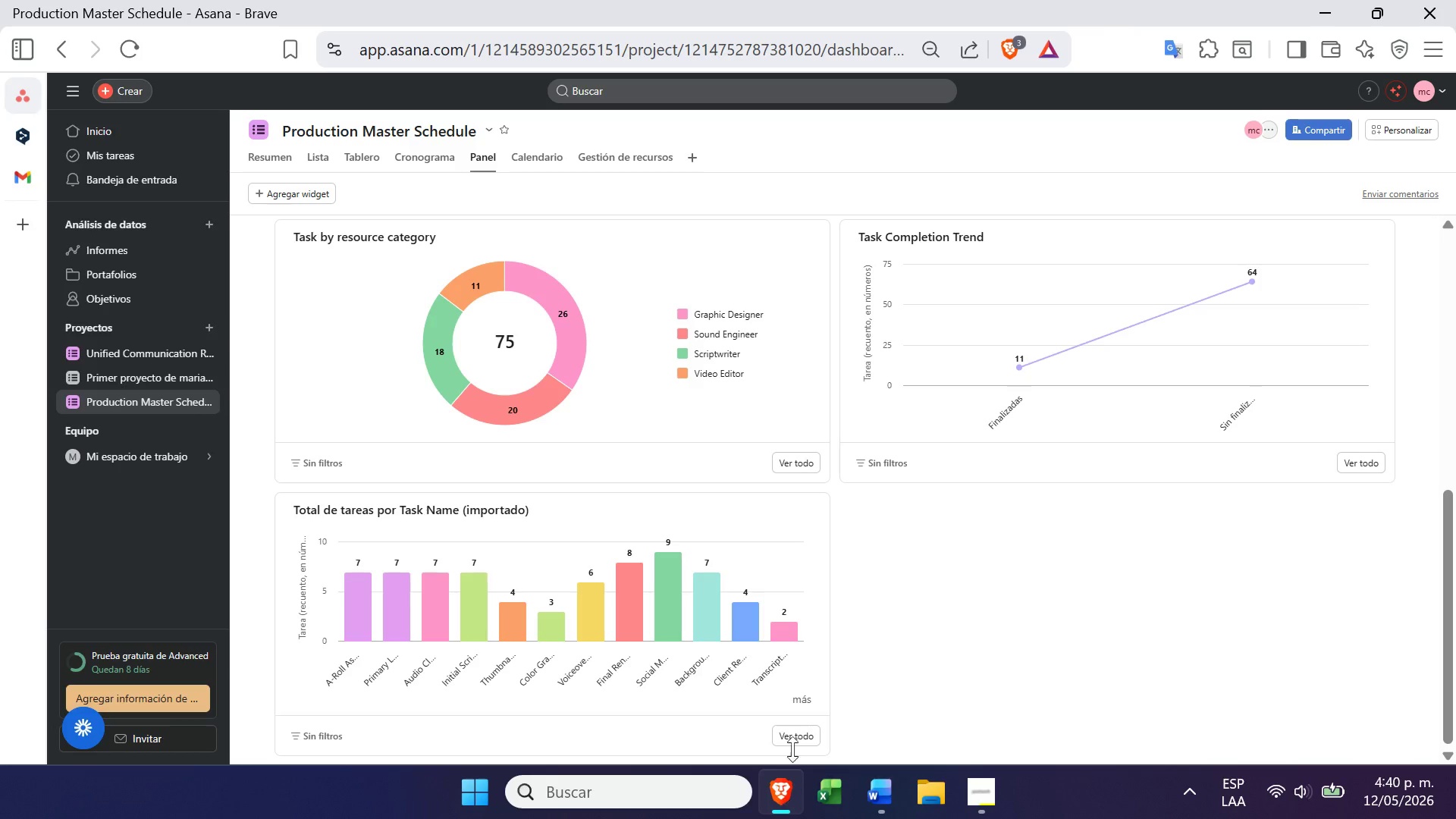 
left_click([1408, 121])
 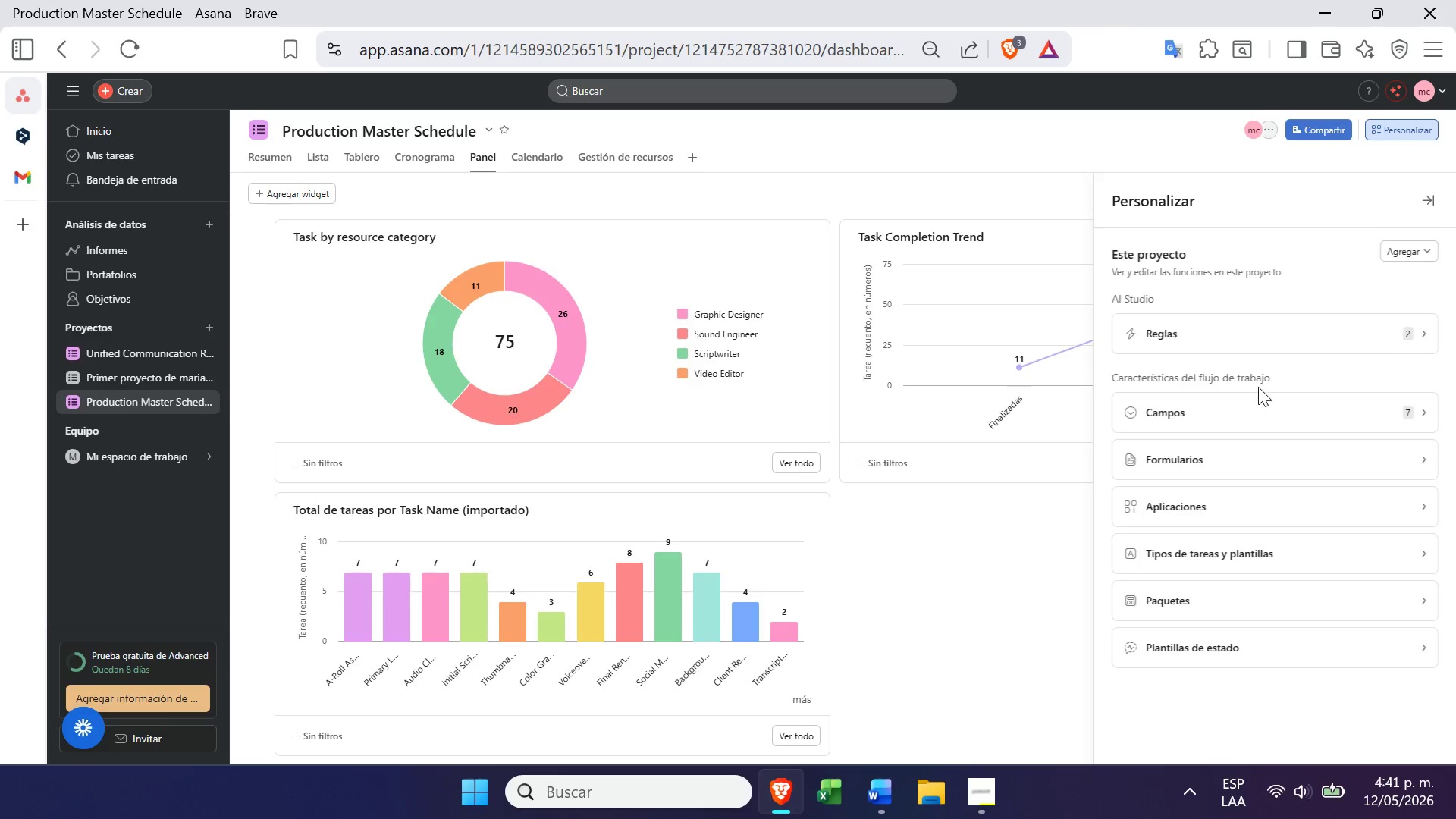 
left_click([1295, 338])
 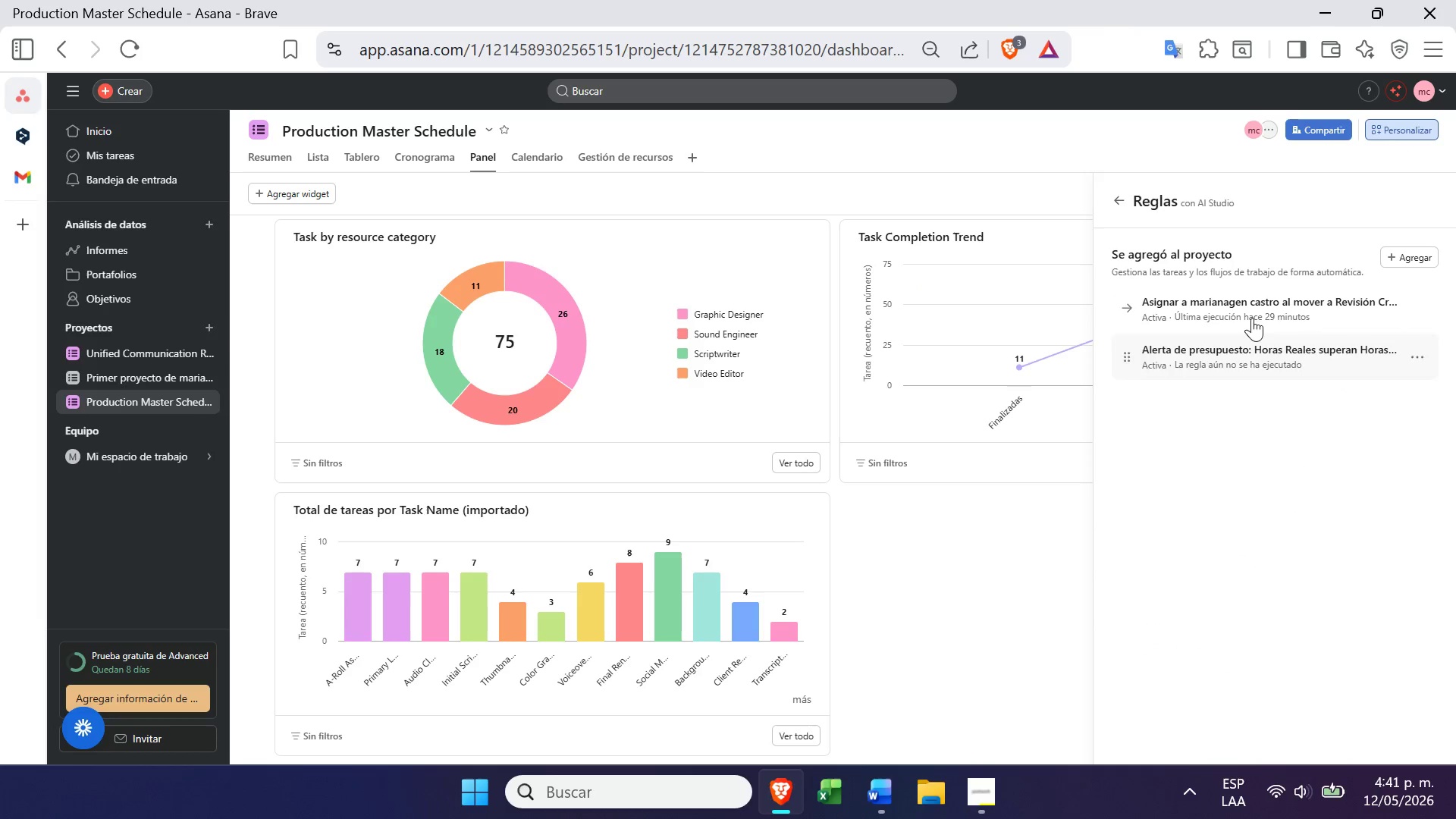 
left_click([1254, 315])
 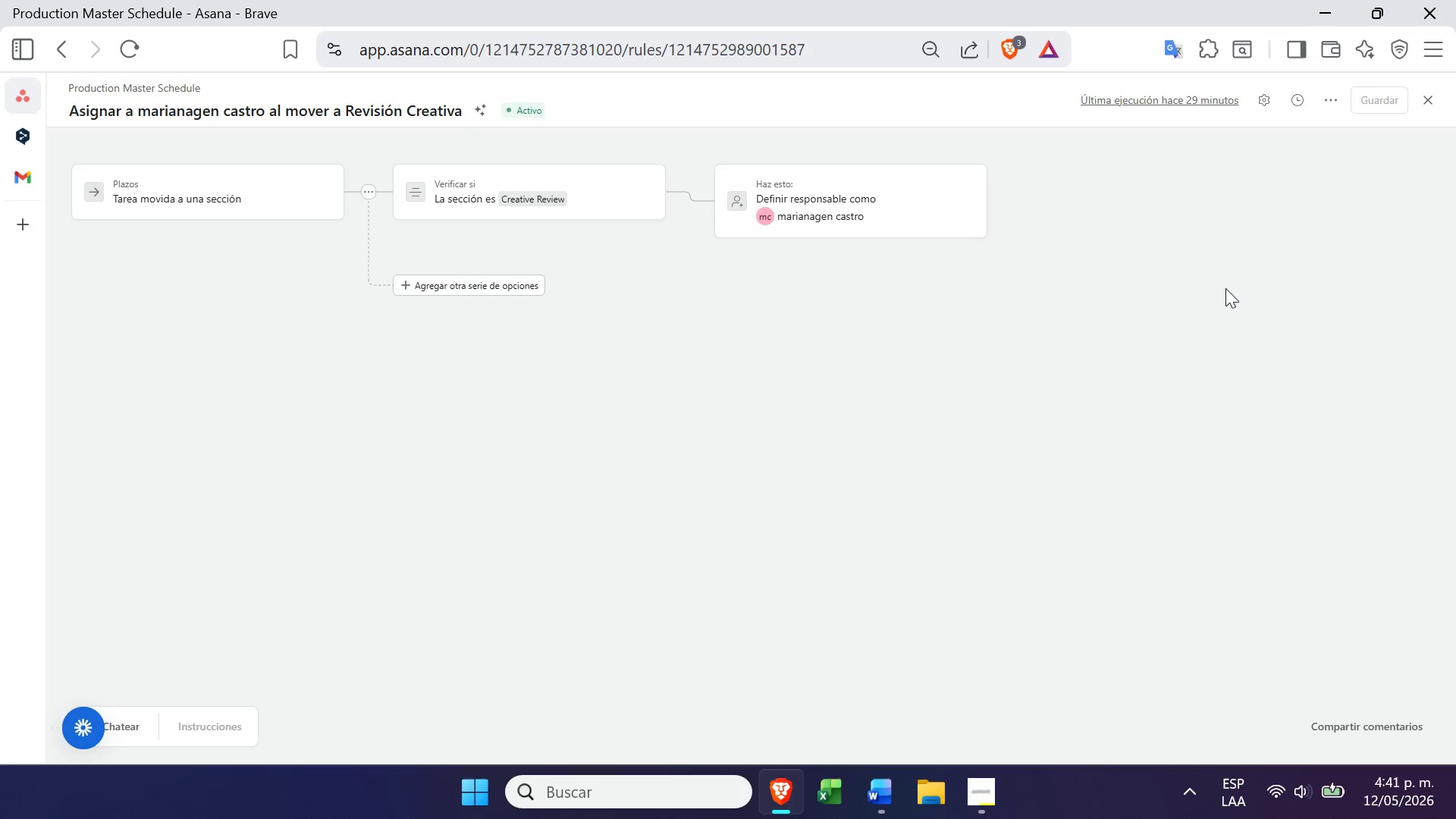 
key(PrintScreen)
 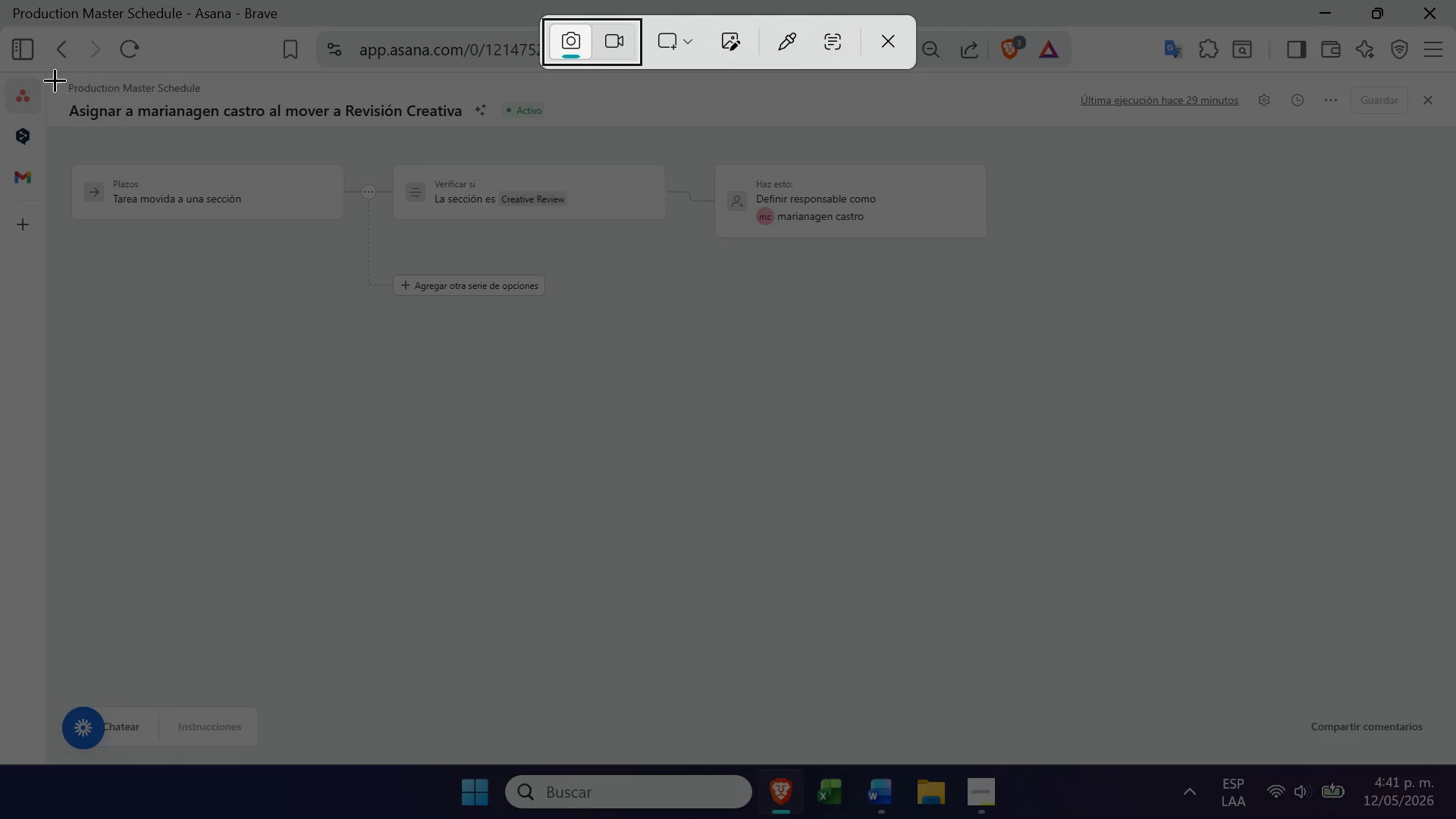 
left_click_drag(start_coordinate=[46, 73], to_coordinate=[1270, 328])
 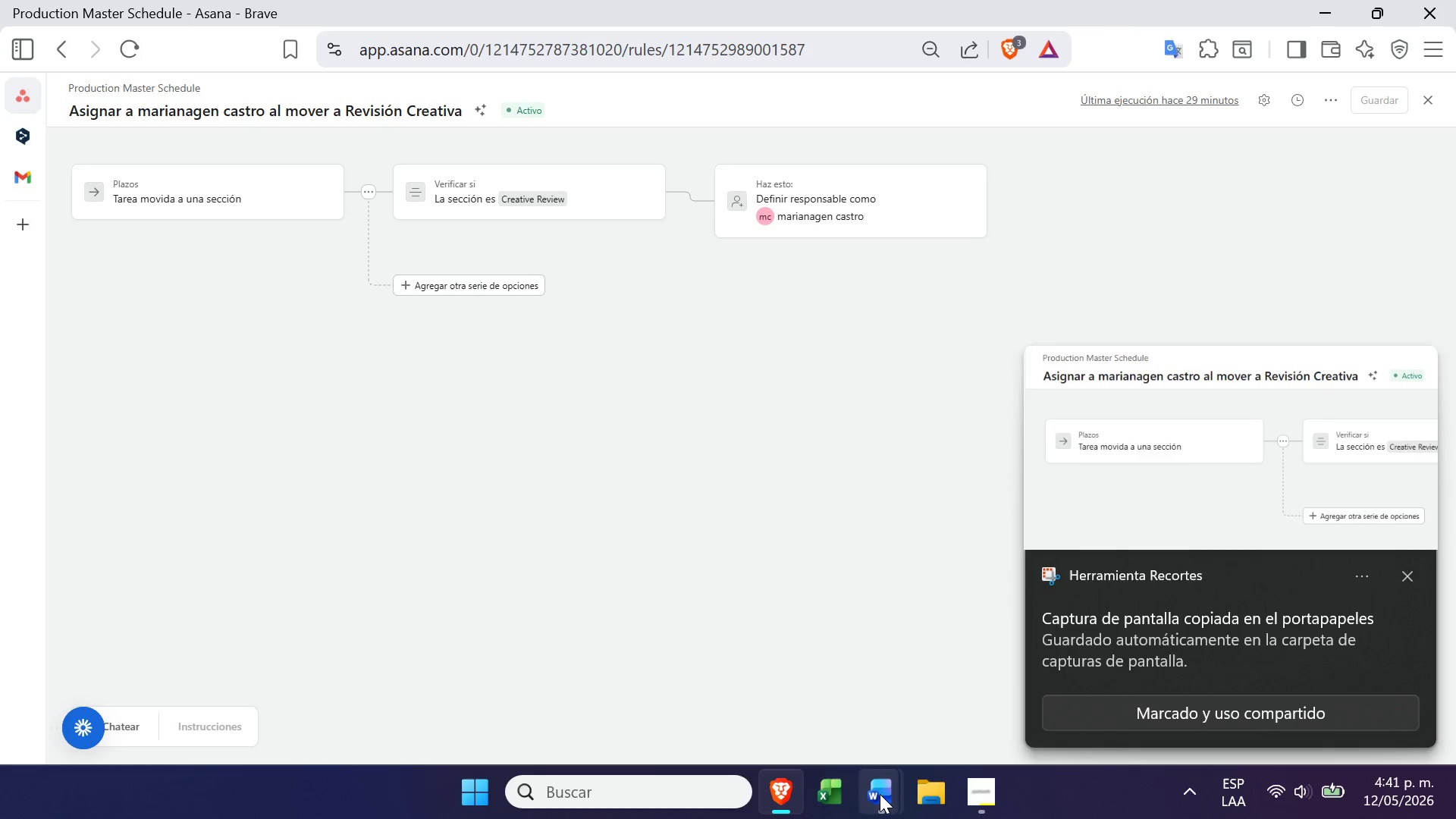 
left_click([880, 795])
 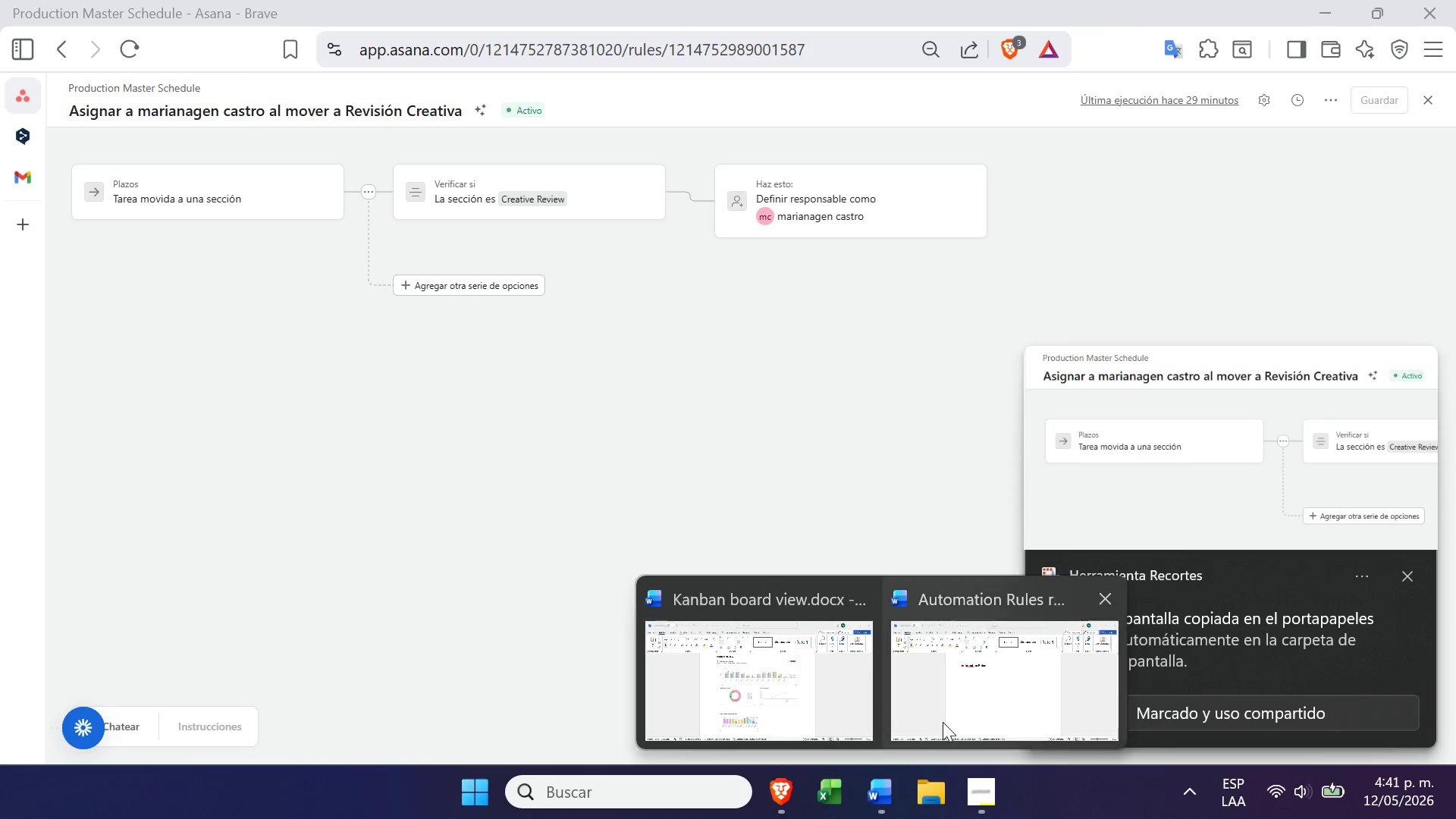 
left_click([946, 720])
 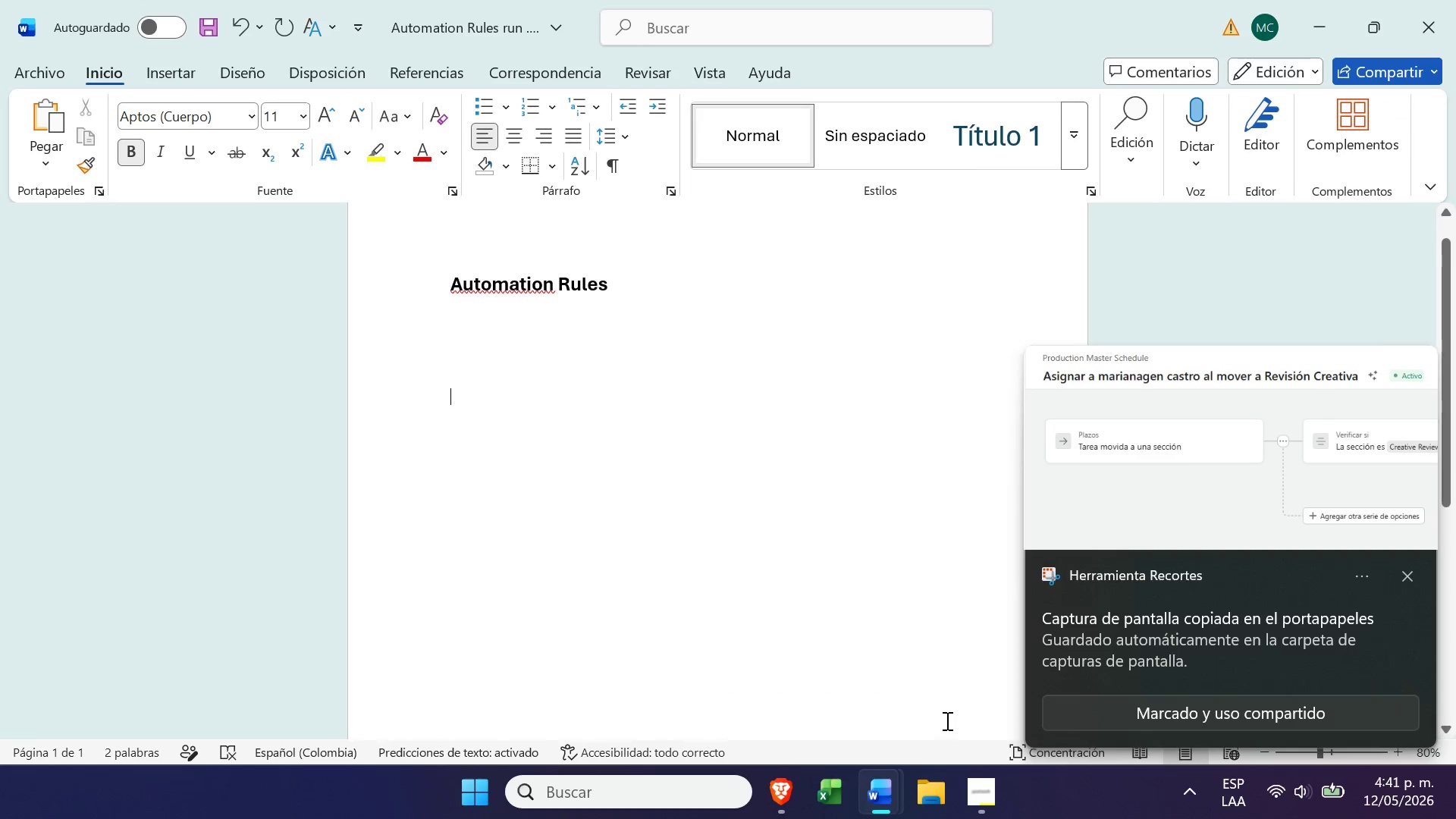 
key(Control+ControlLeft)
 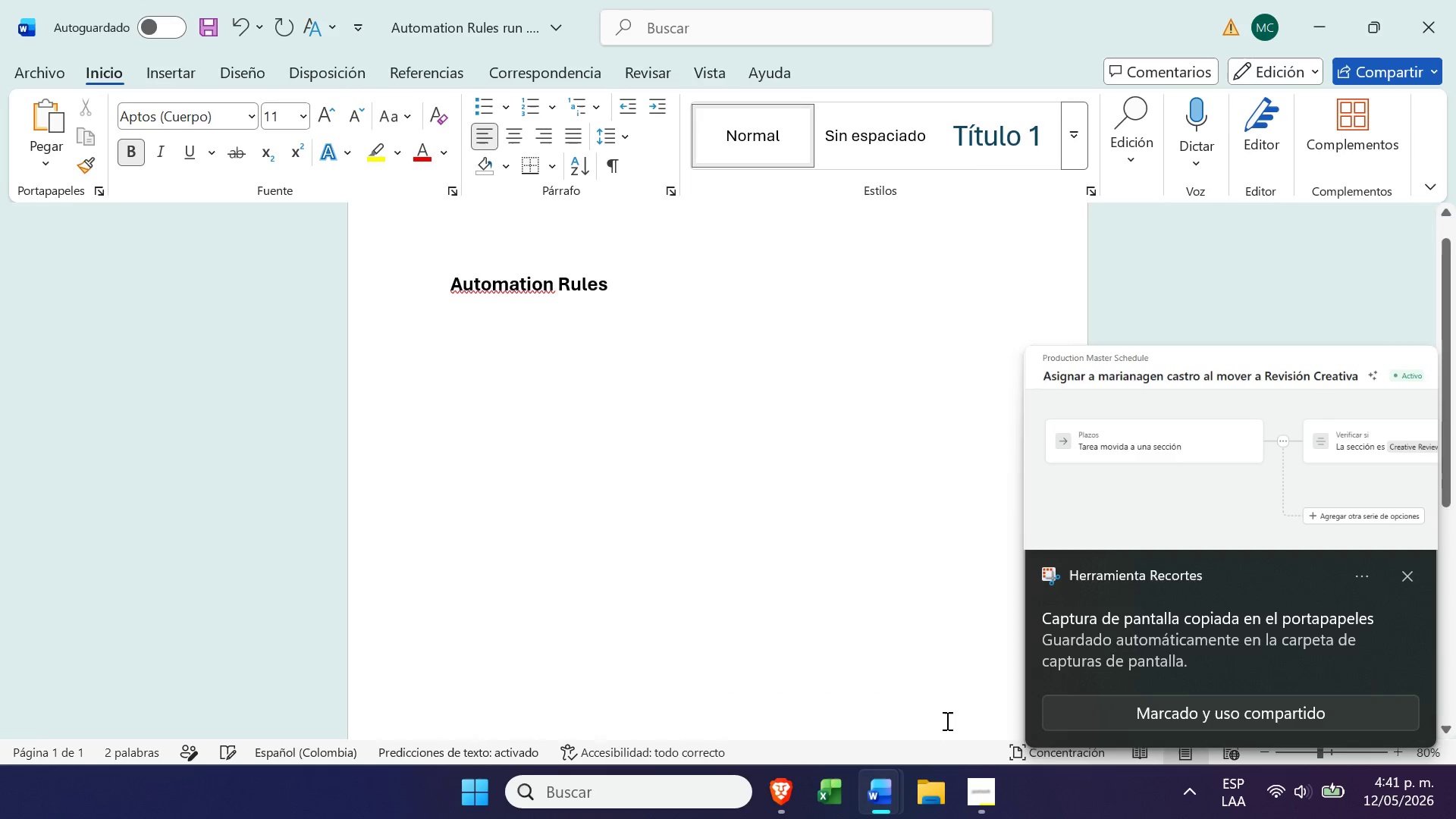 
key(Control+V)
 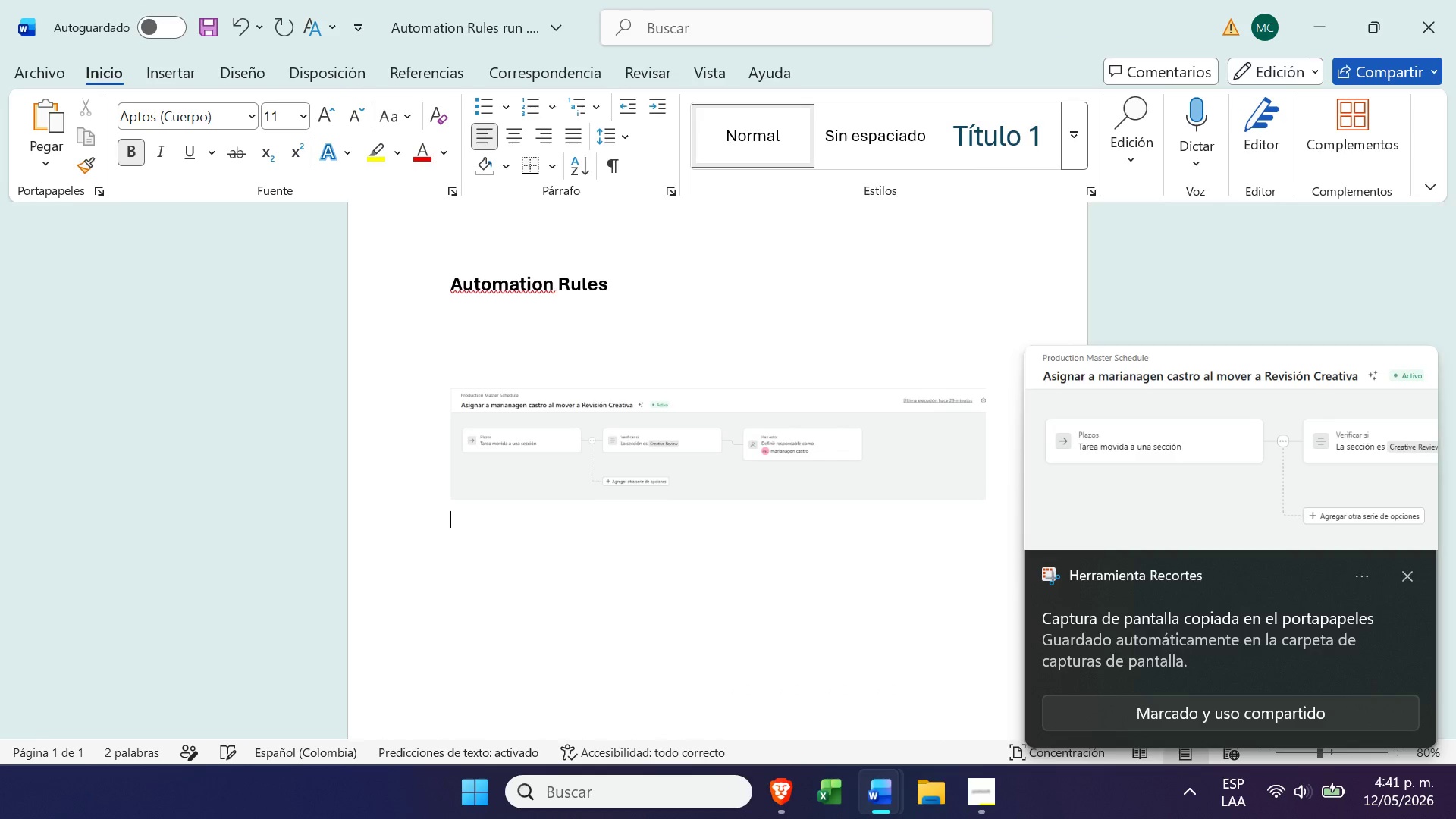 
key(Enter)
 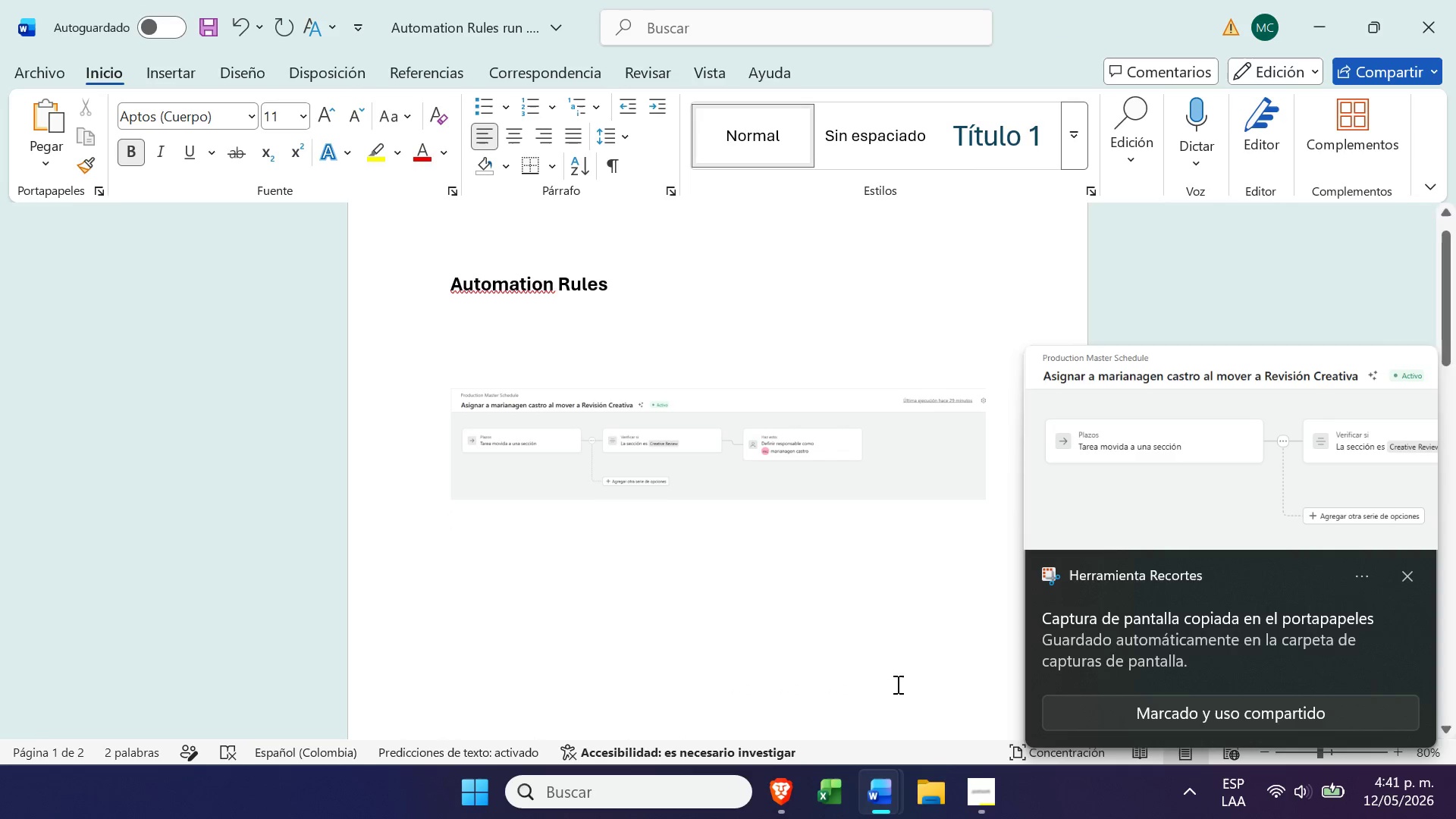 
left_click([970, 783])